 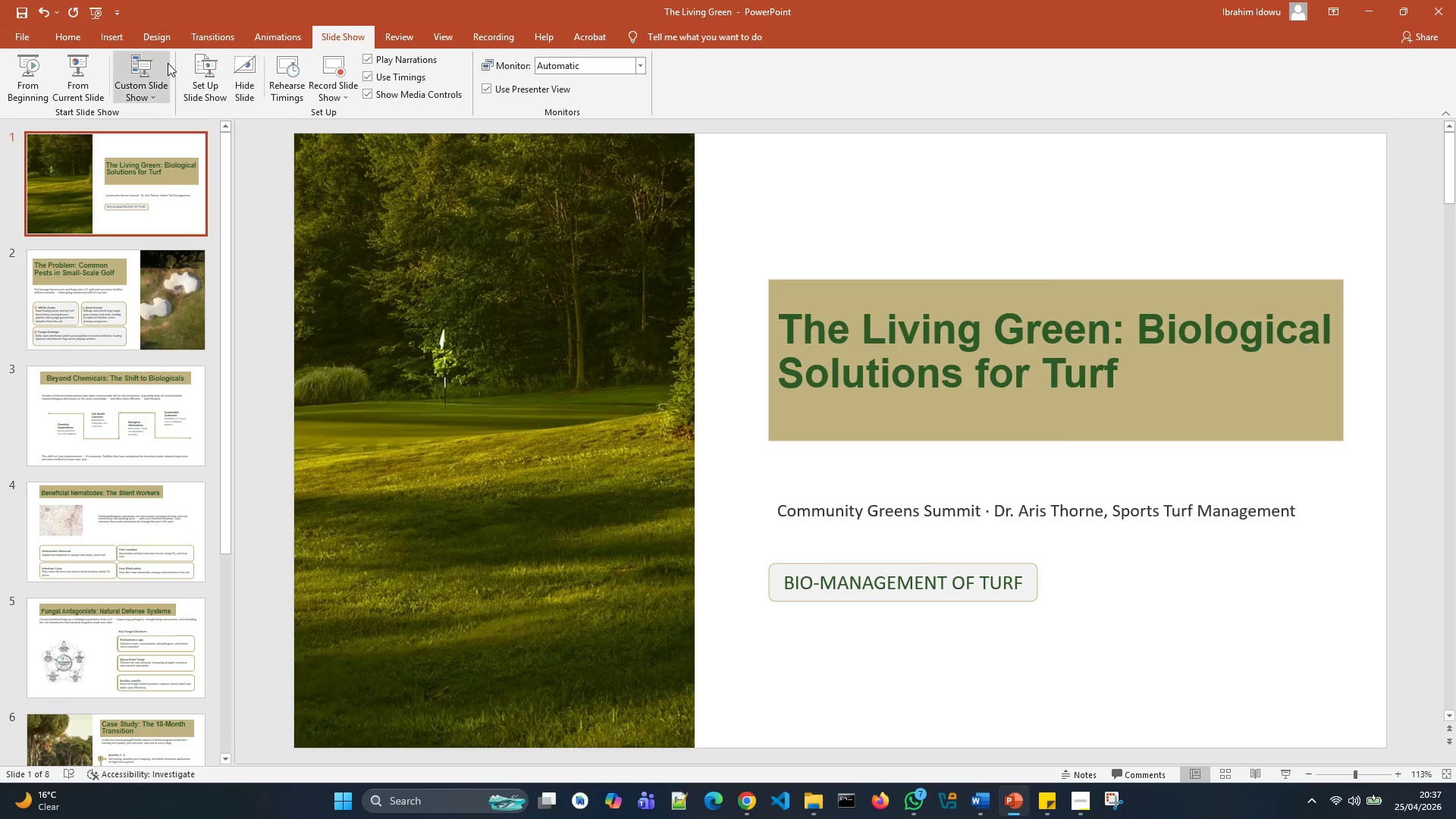 
key(Control+S)
 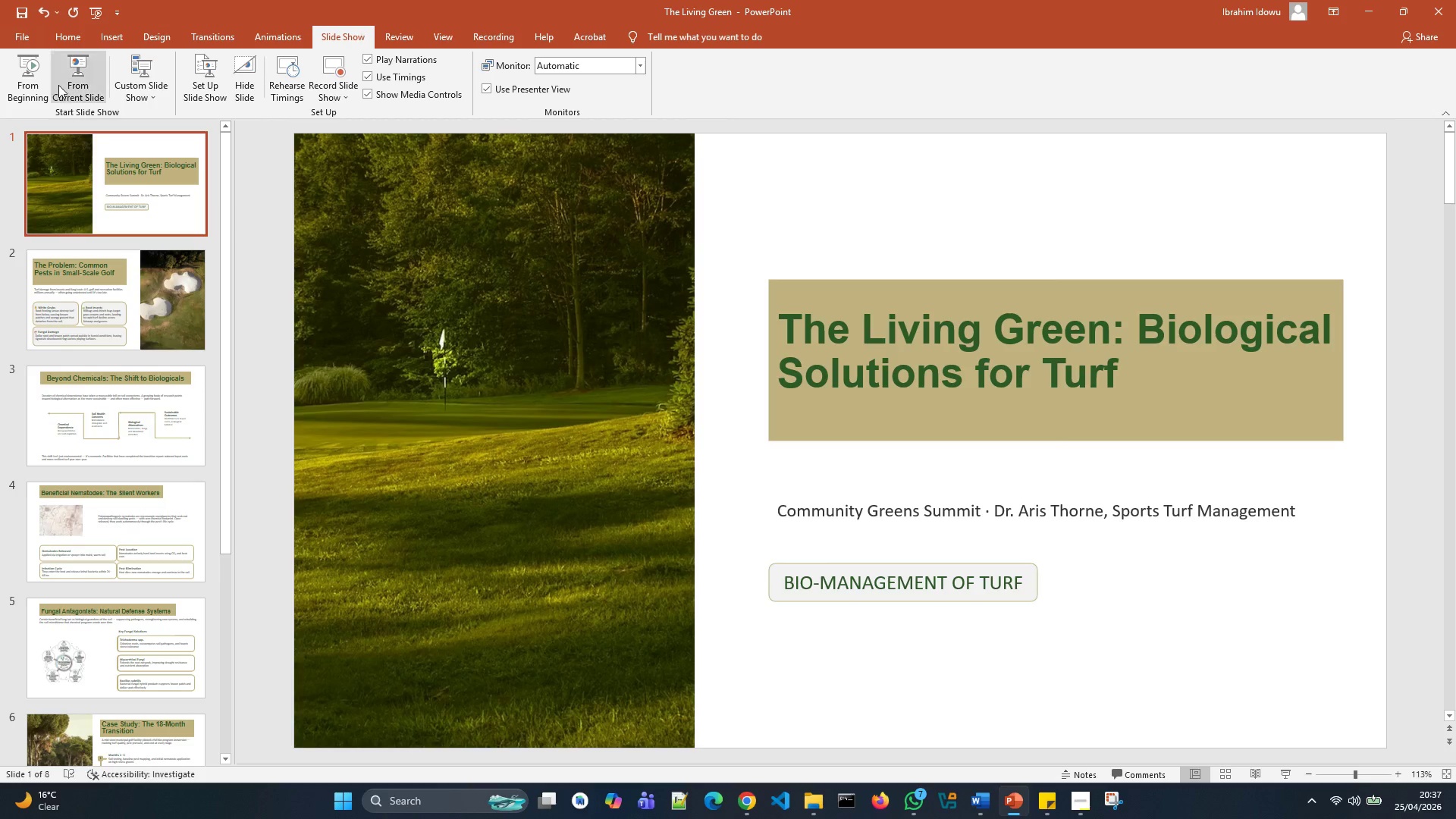 
left_click([34, 42])
 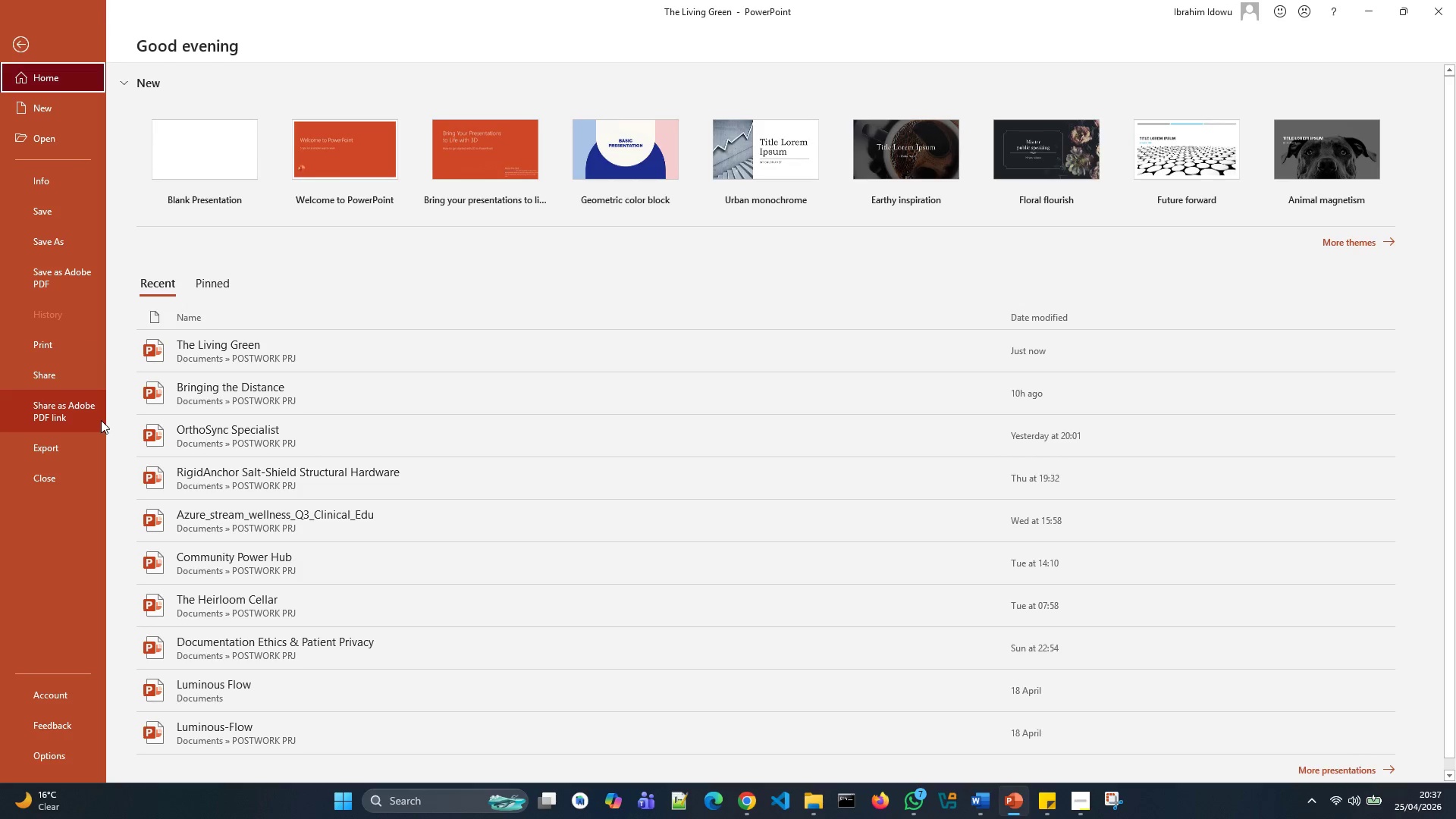 
left_click([79, 453])
 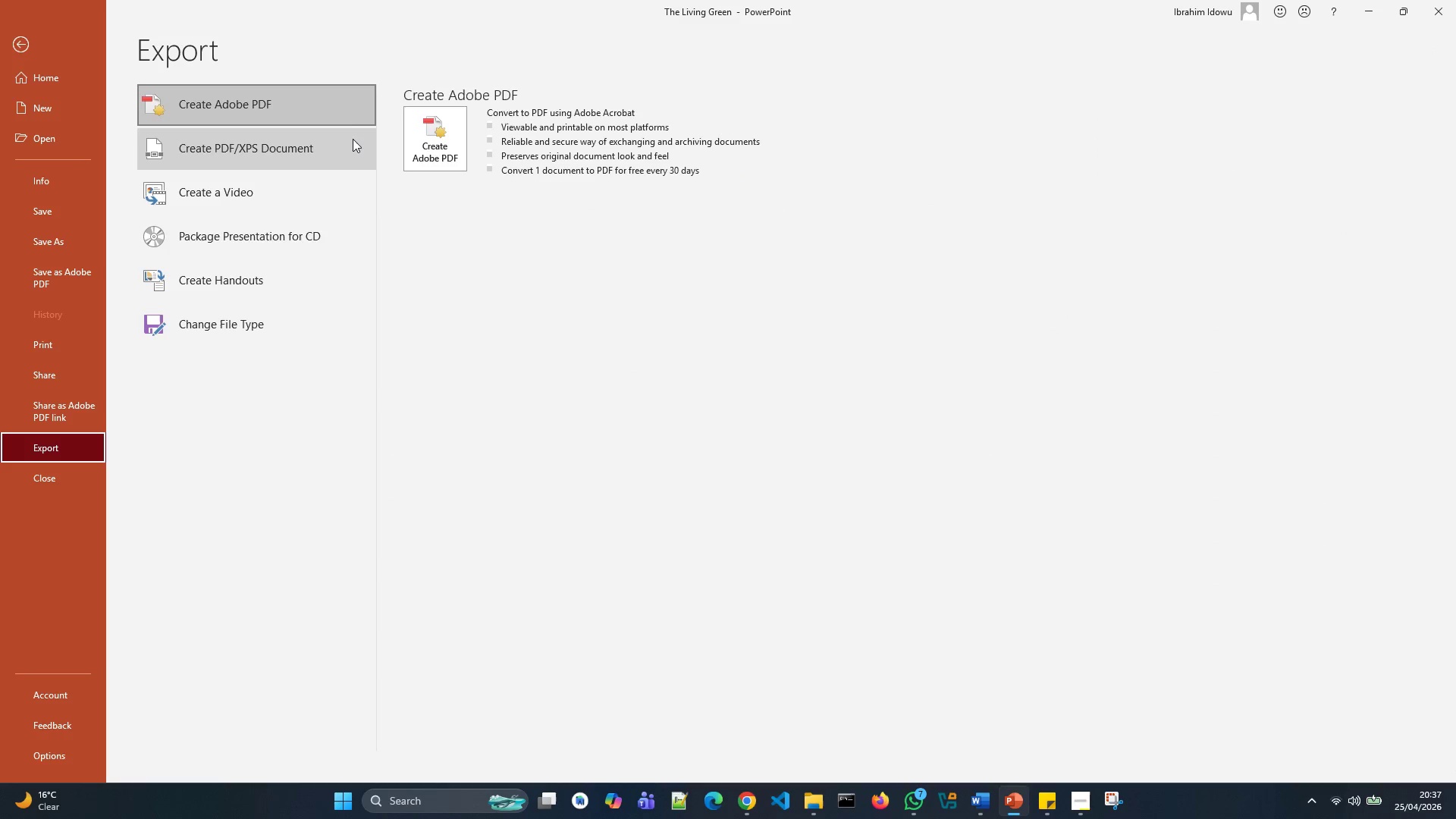 
left_click([321, 162])
 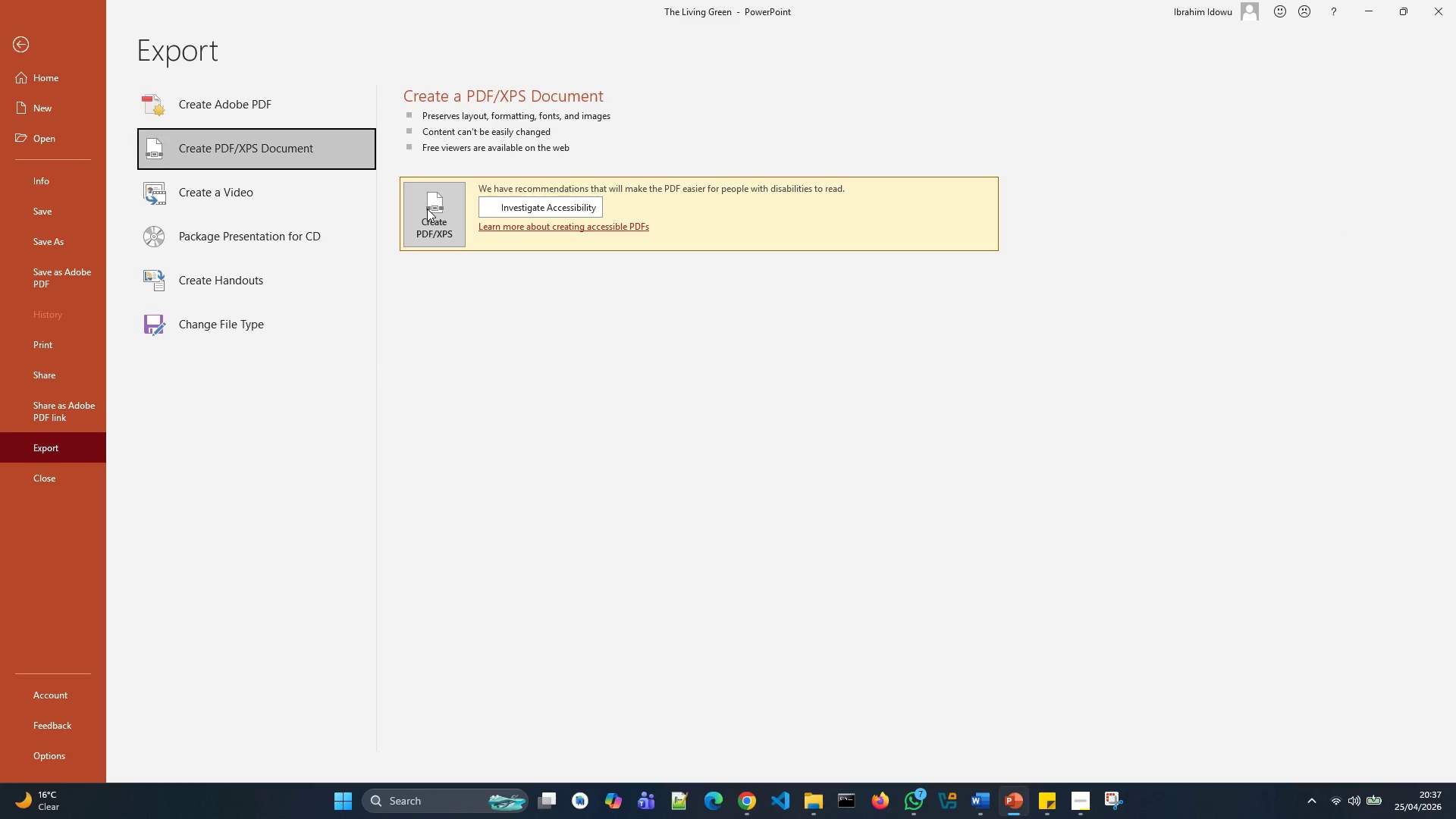 
left_click([427, 208])
 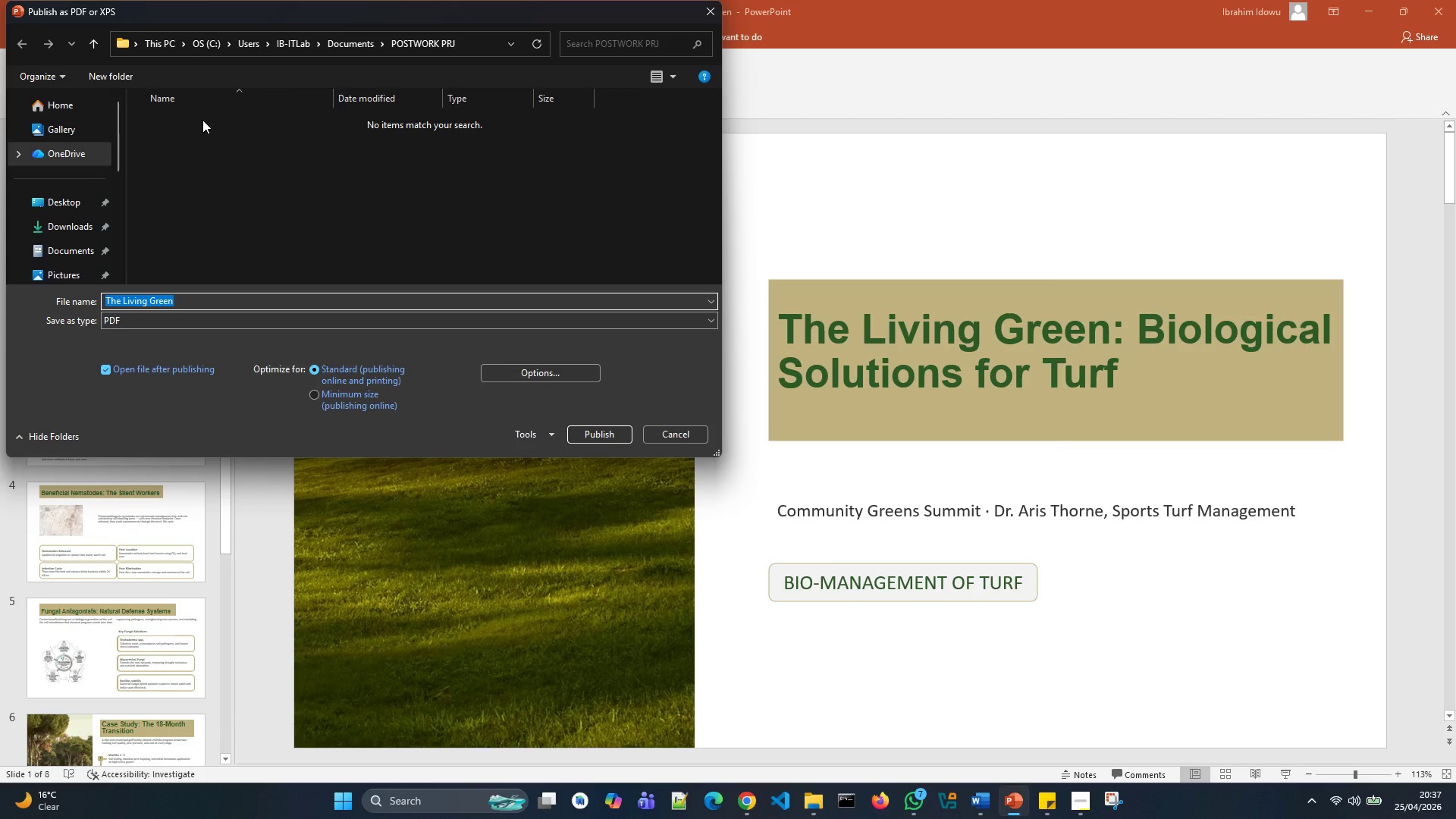 
wait(7.34)
 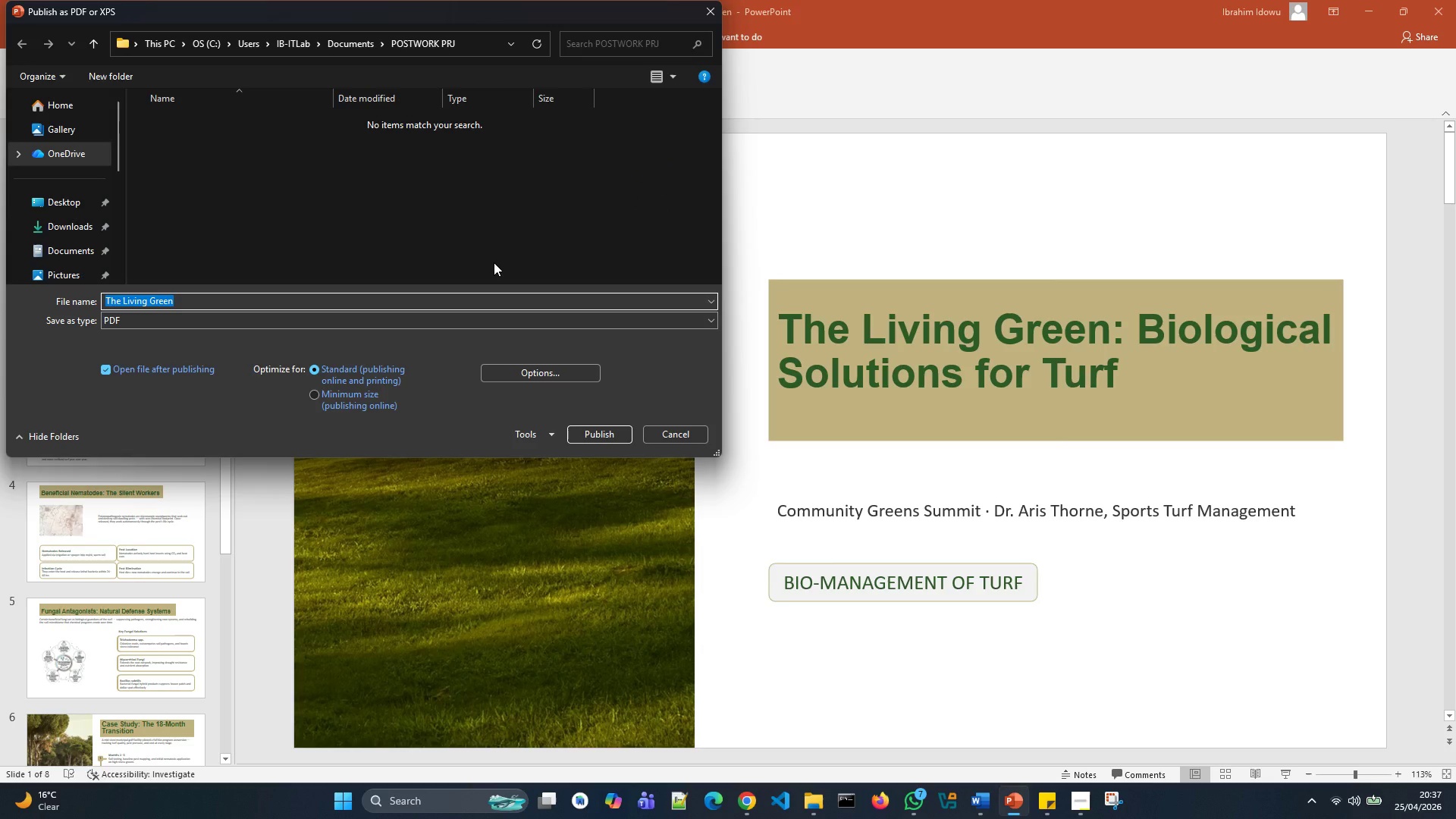 
left_click([316, 301])
 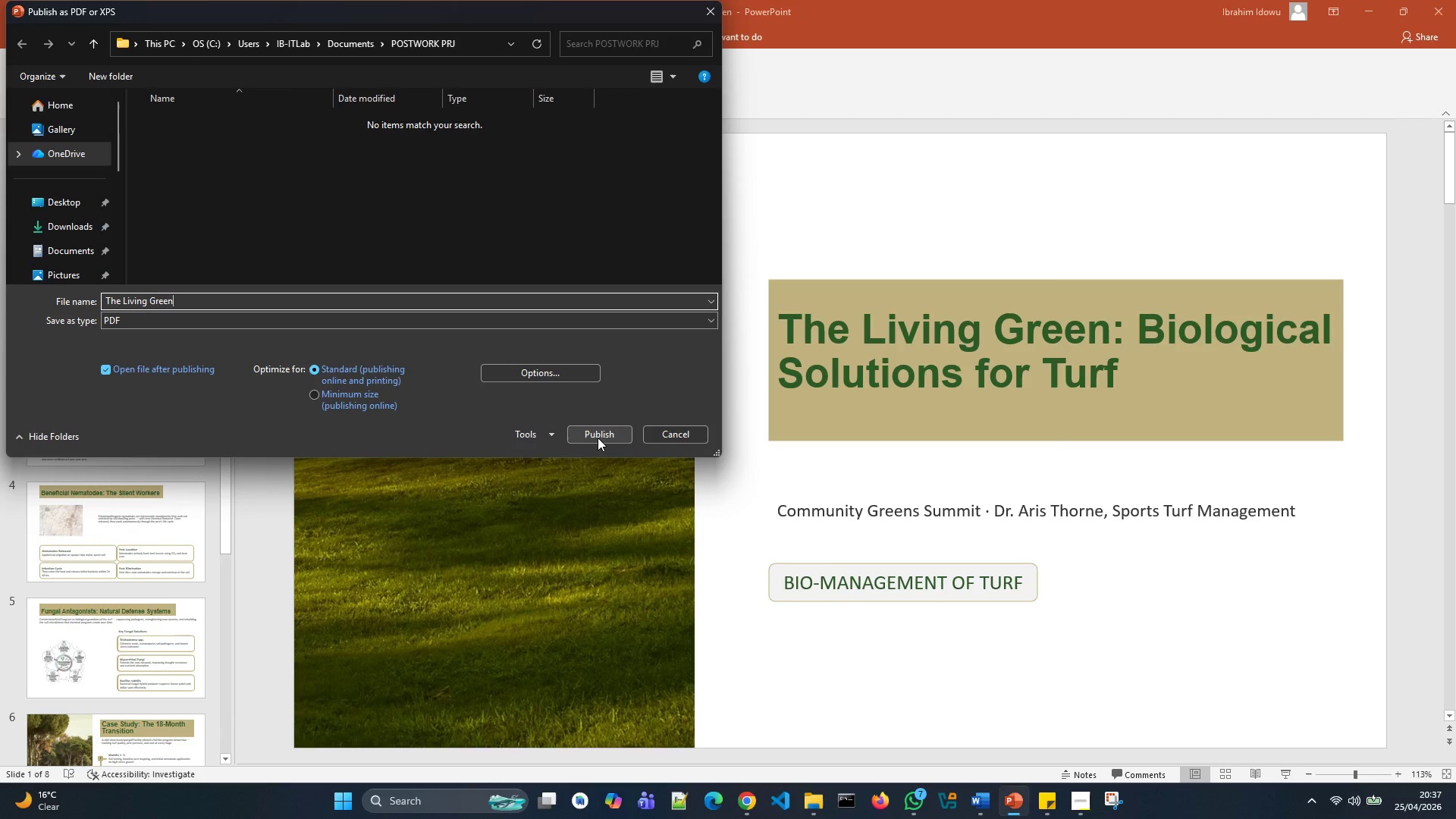 
left_click([598, 435])
 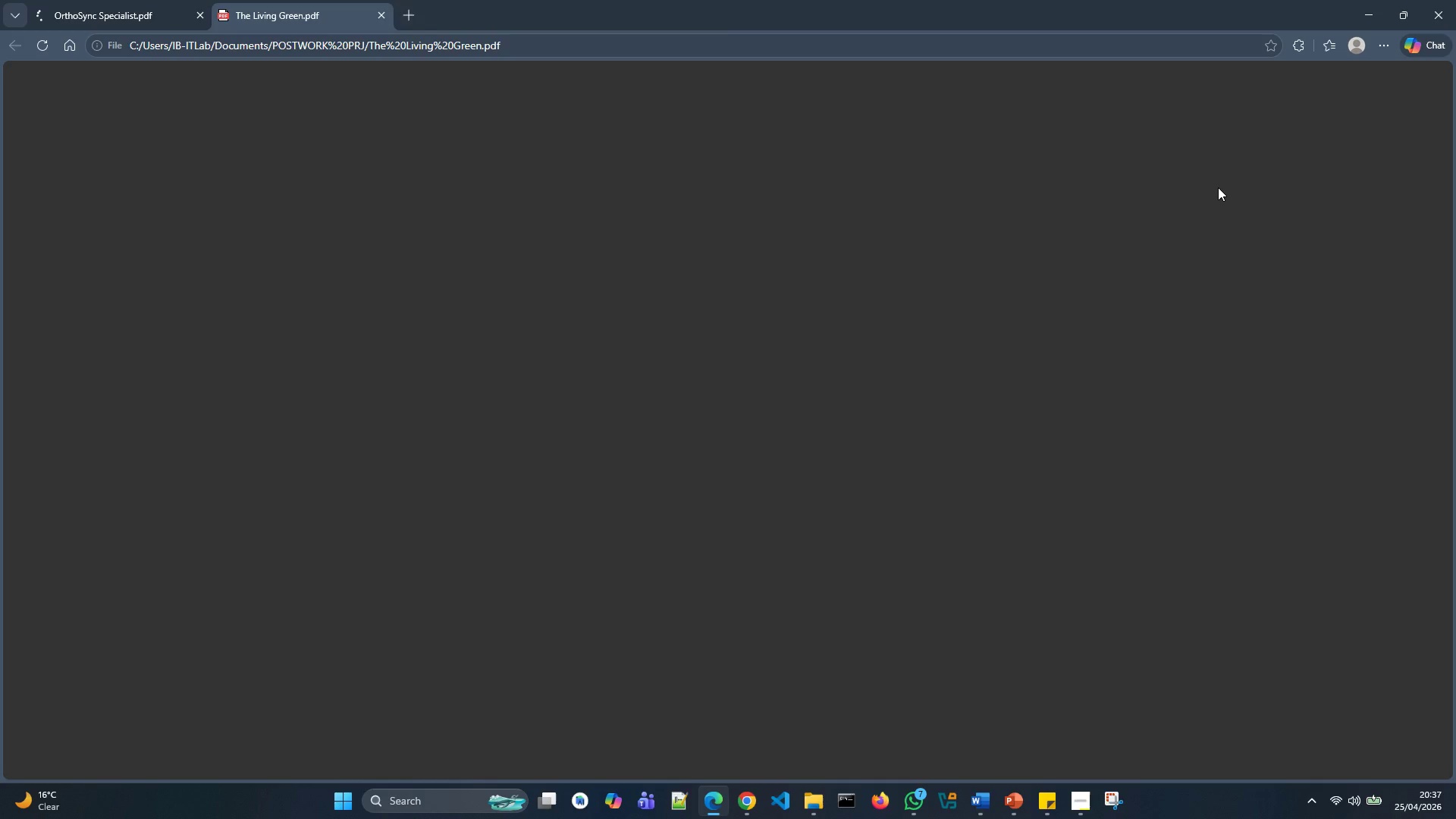 
wait(5.17)
 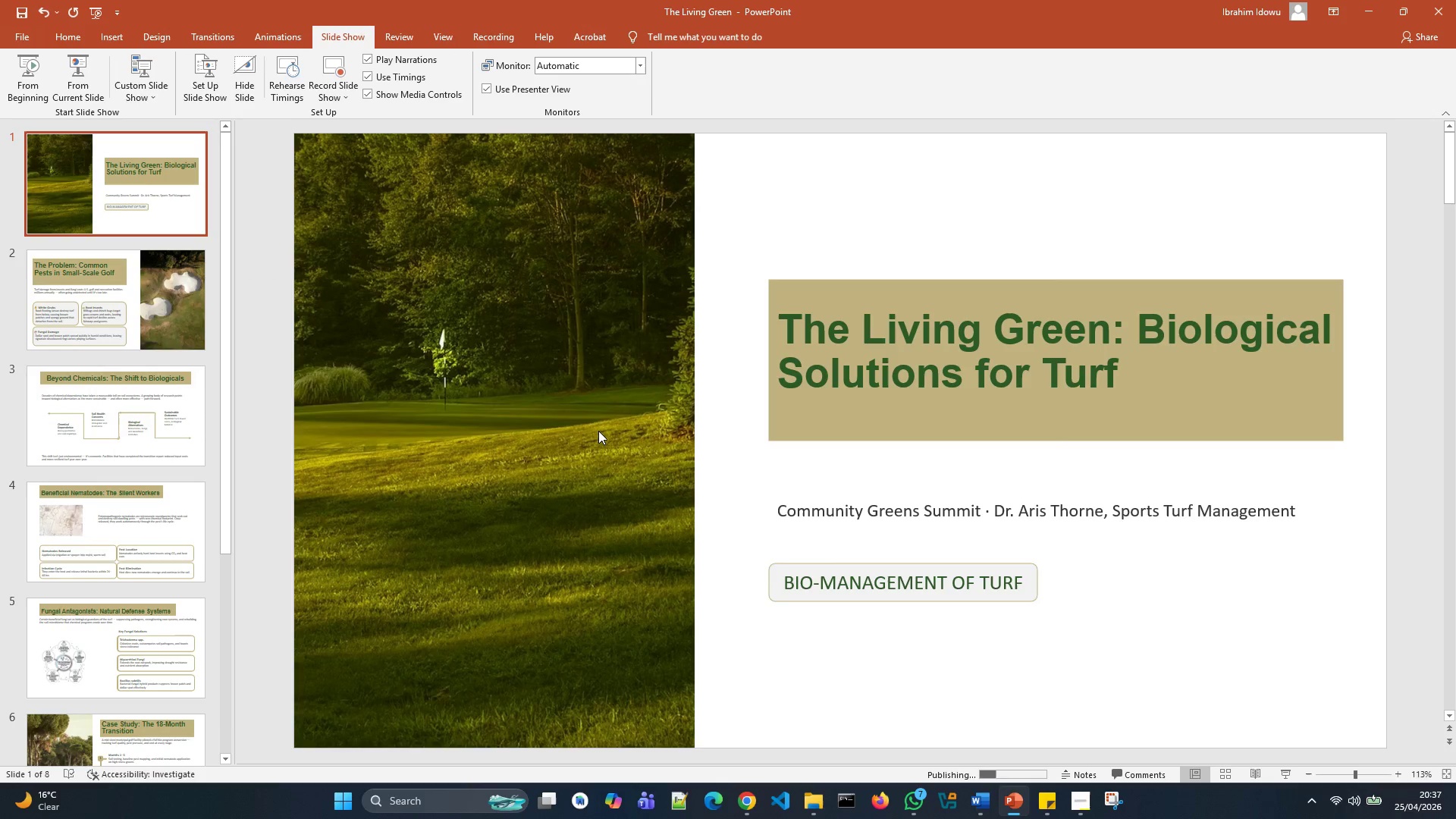 
scroll: coordinate [1257, 266], scroll_direction: down, amount: 29.0
 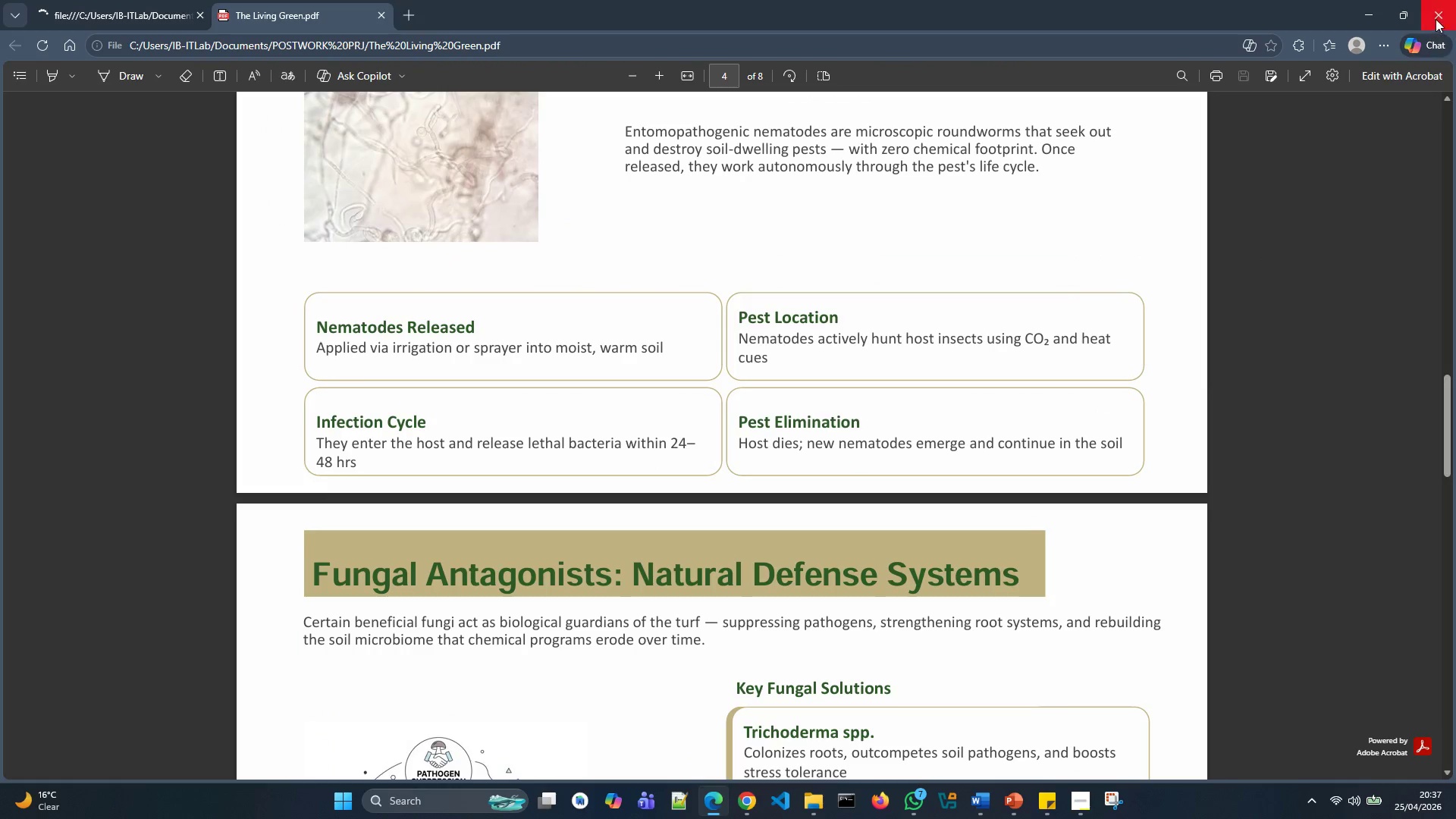 